 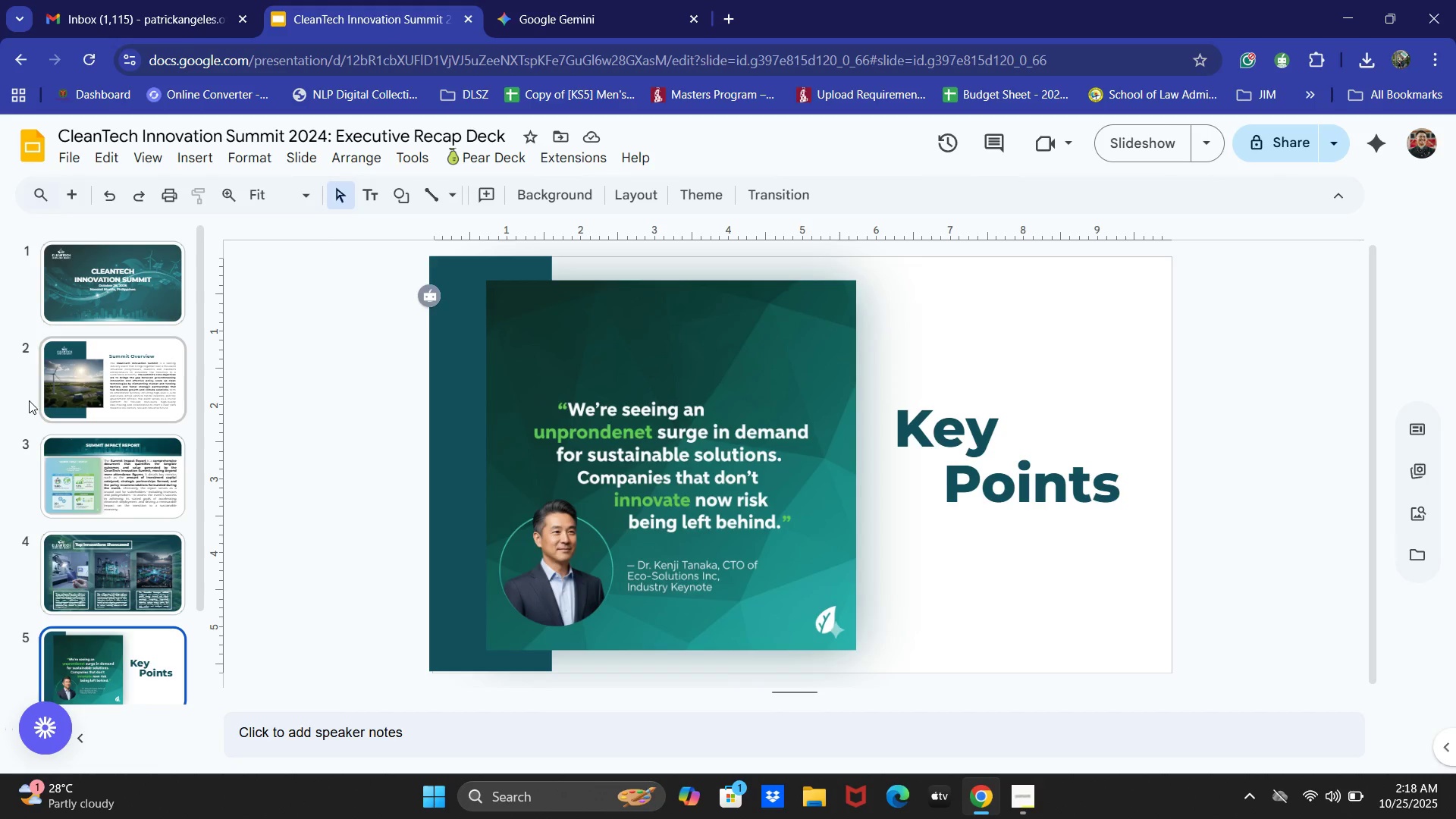 
left_click([108, 317])
 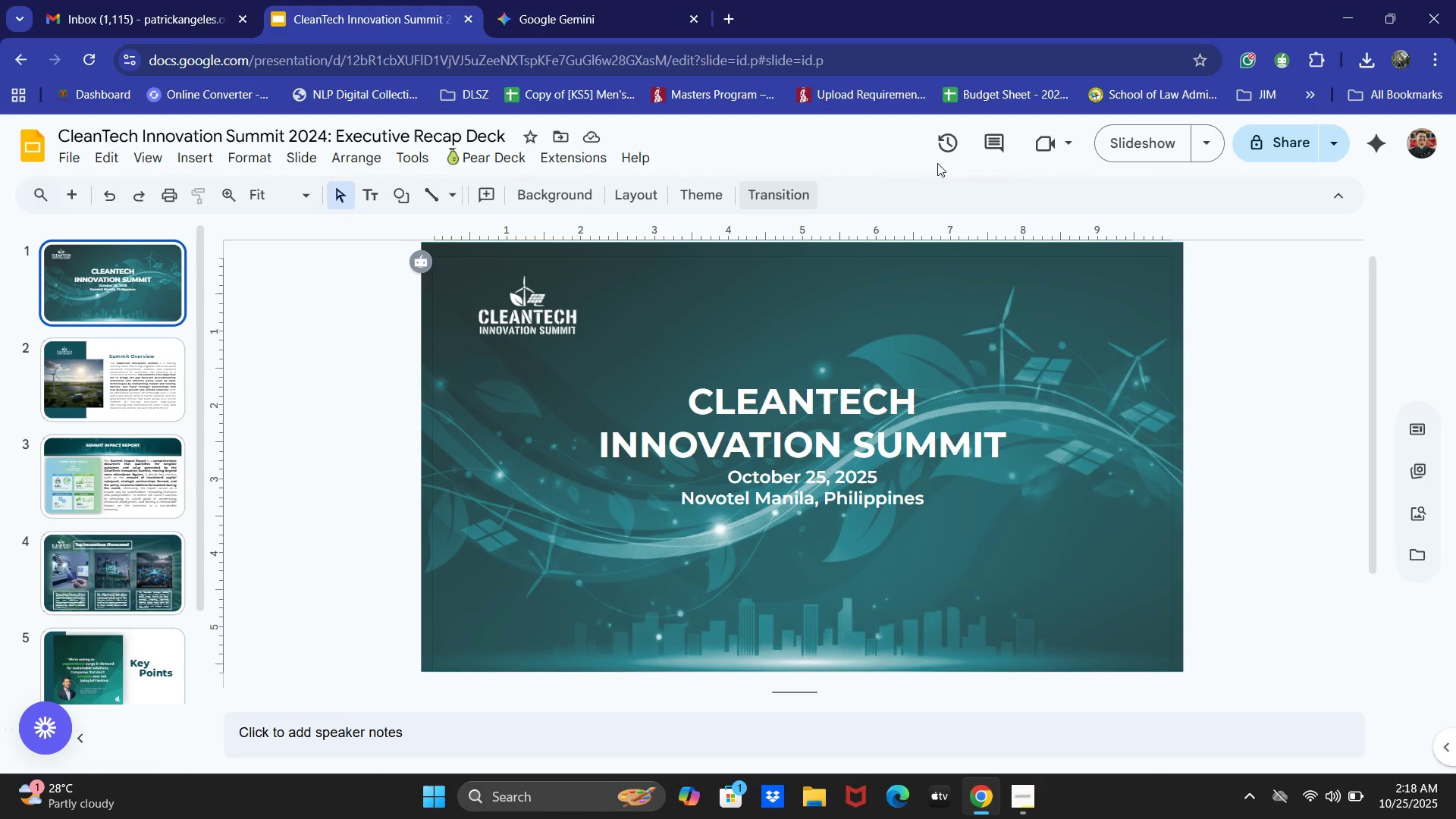 
left_click([1132, 135])
 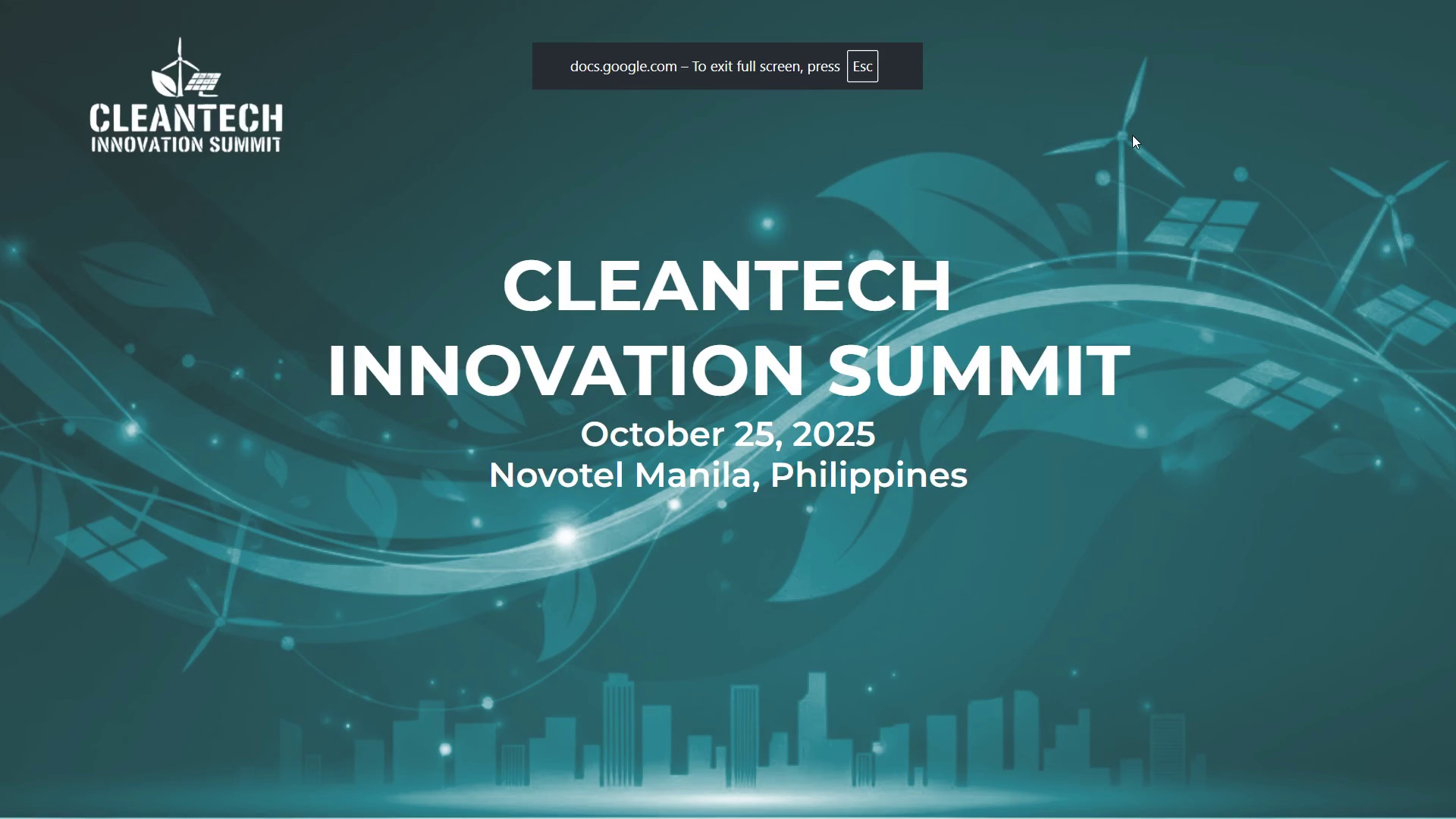 
key(ArrowRight)
 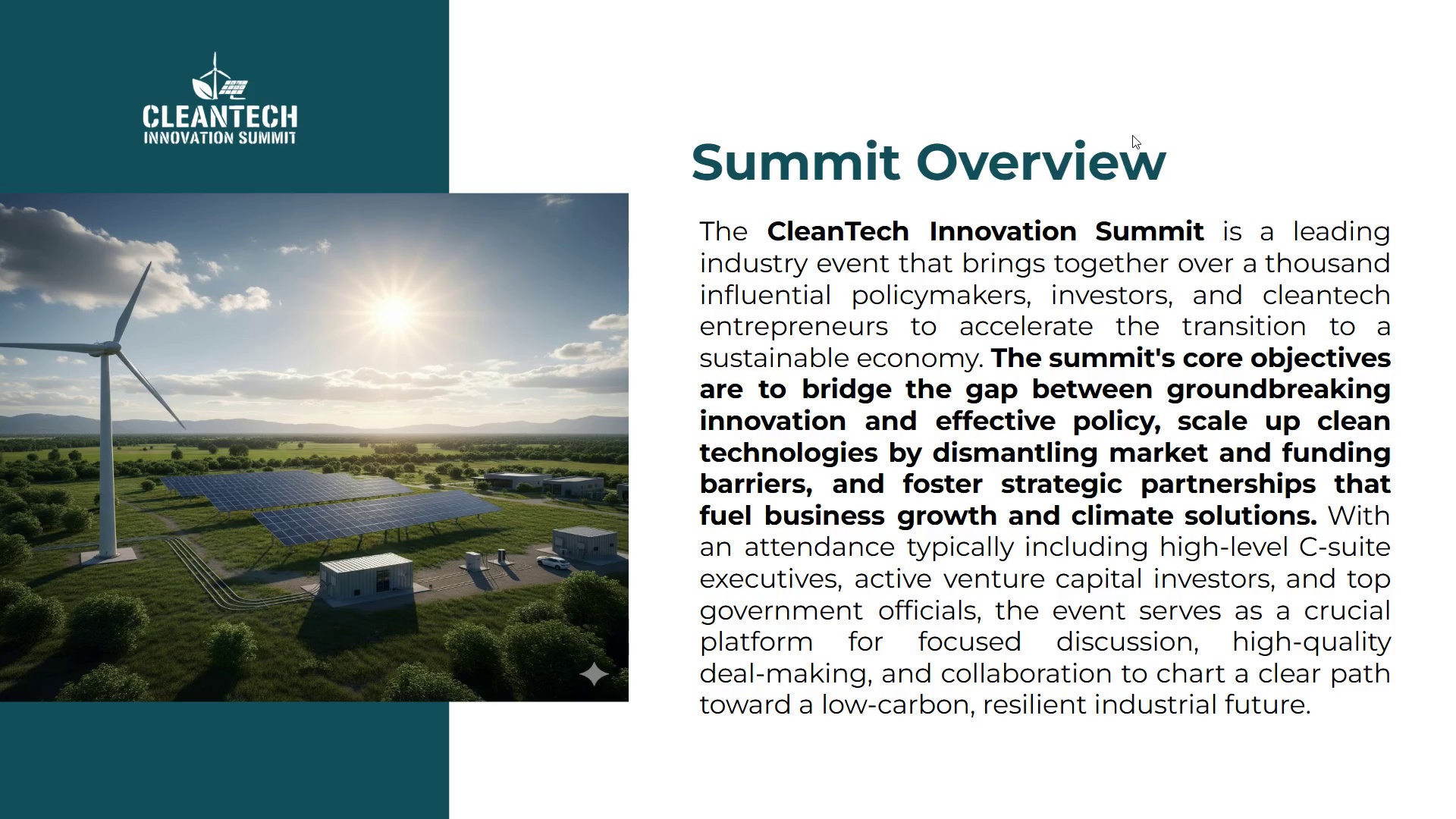 
key(ArrowRight)
 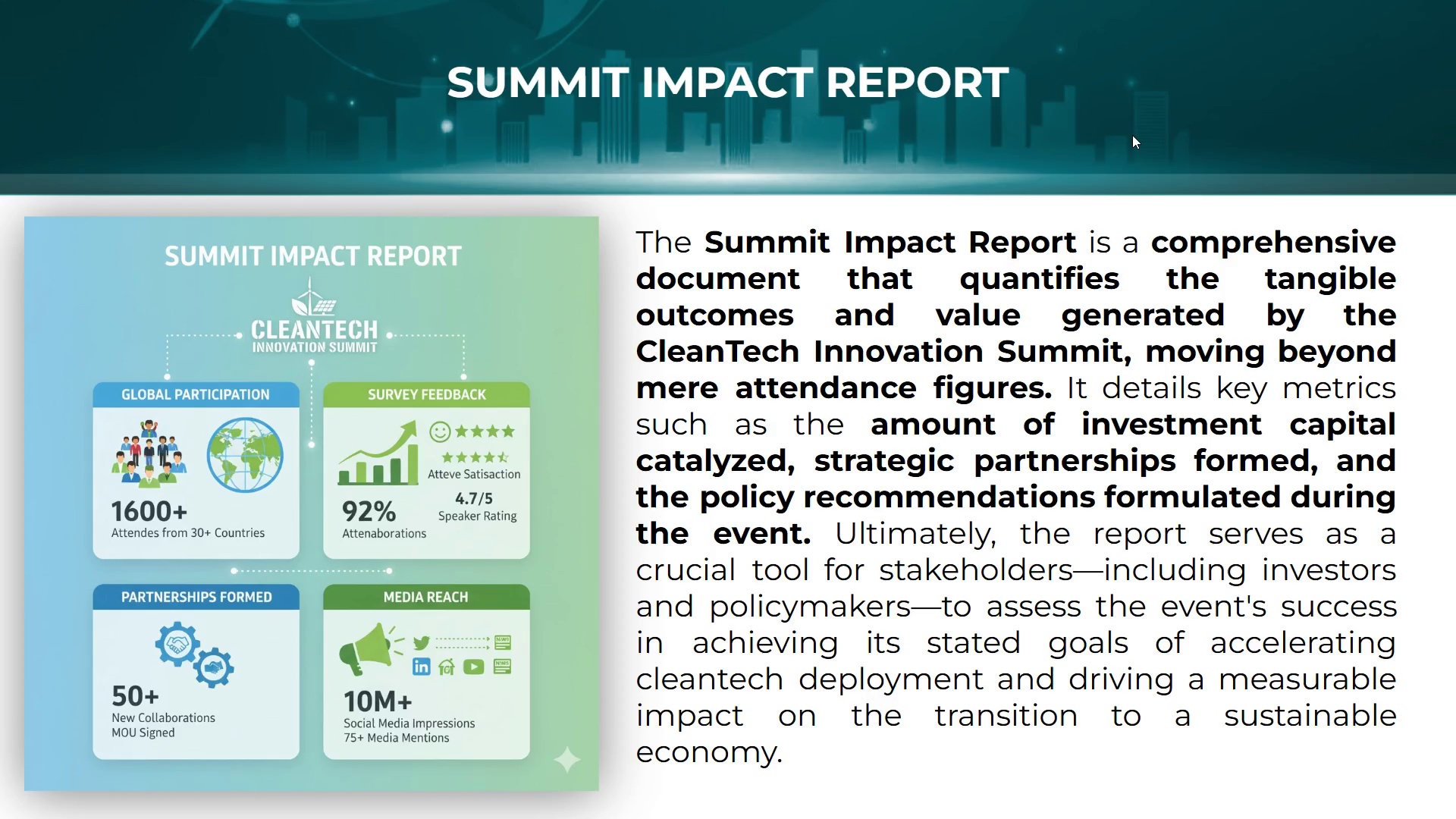 
key(ArrowRight)
 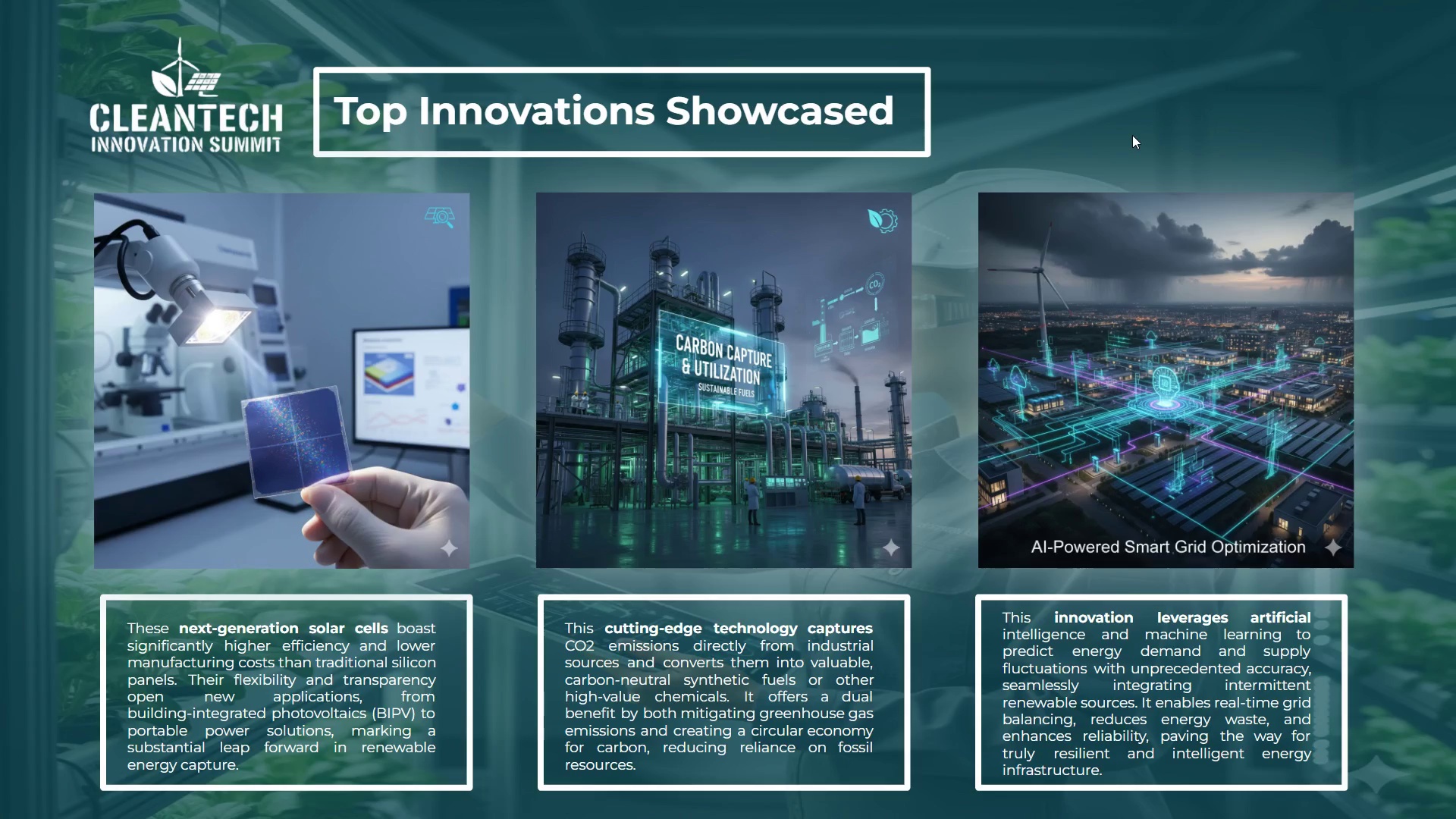 
key(ArrowRight)
 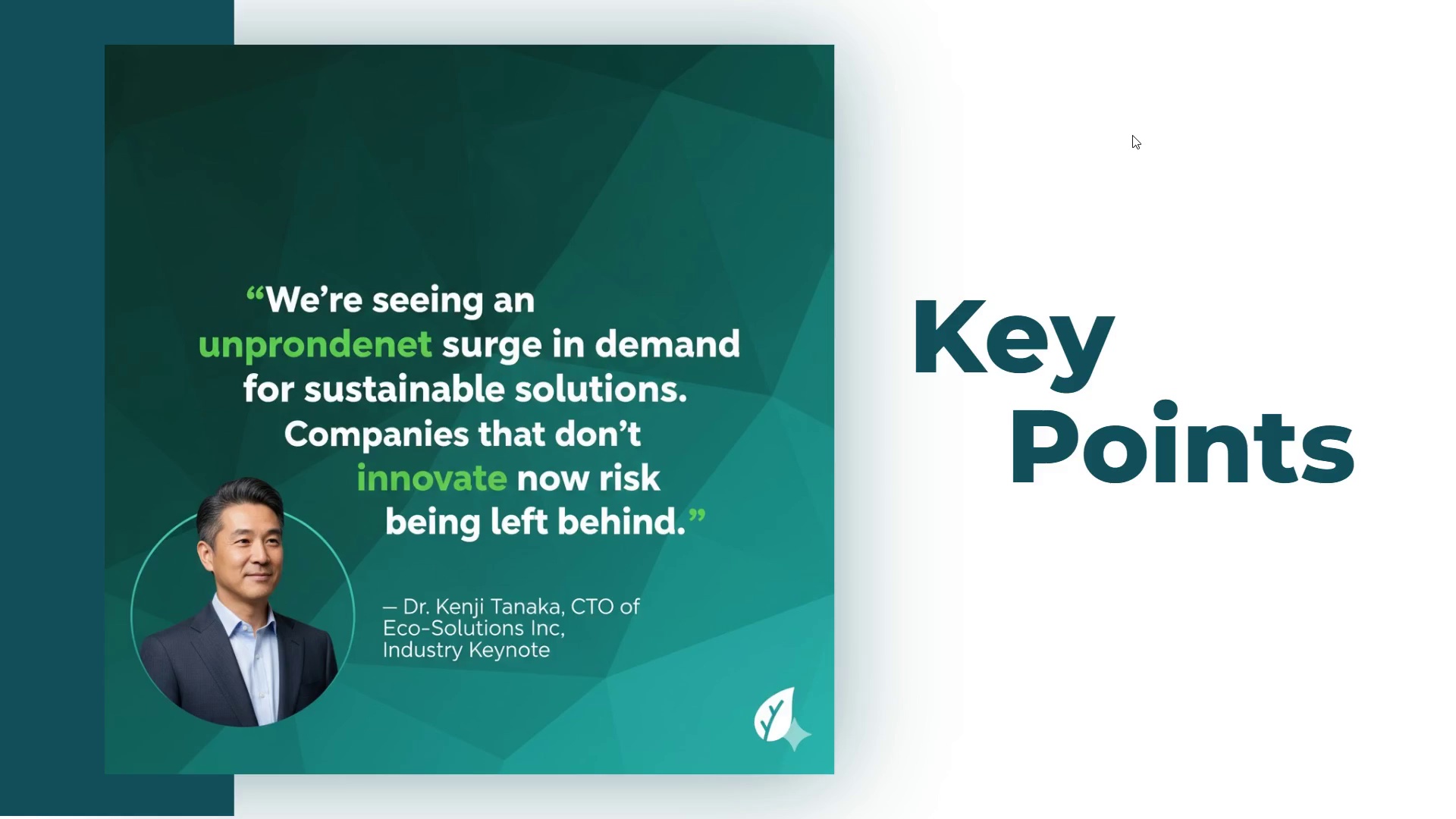 
key(ArrowRight)
 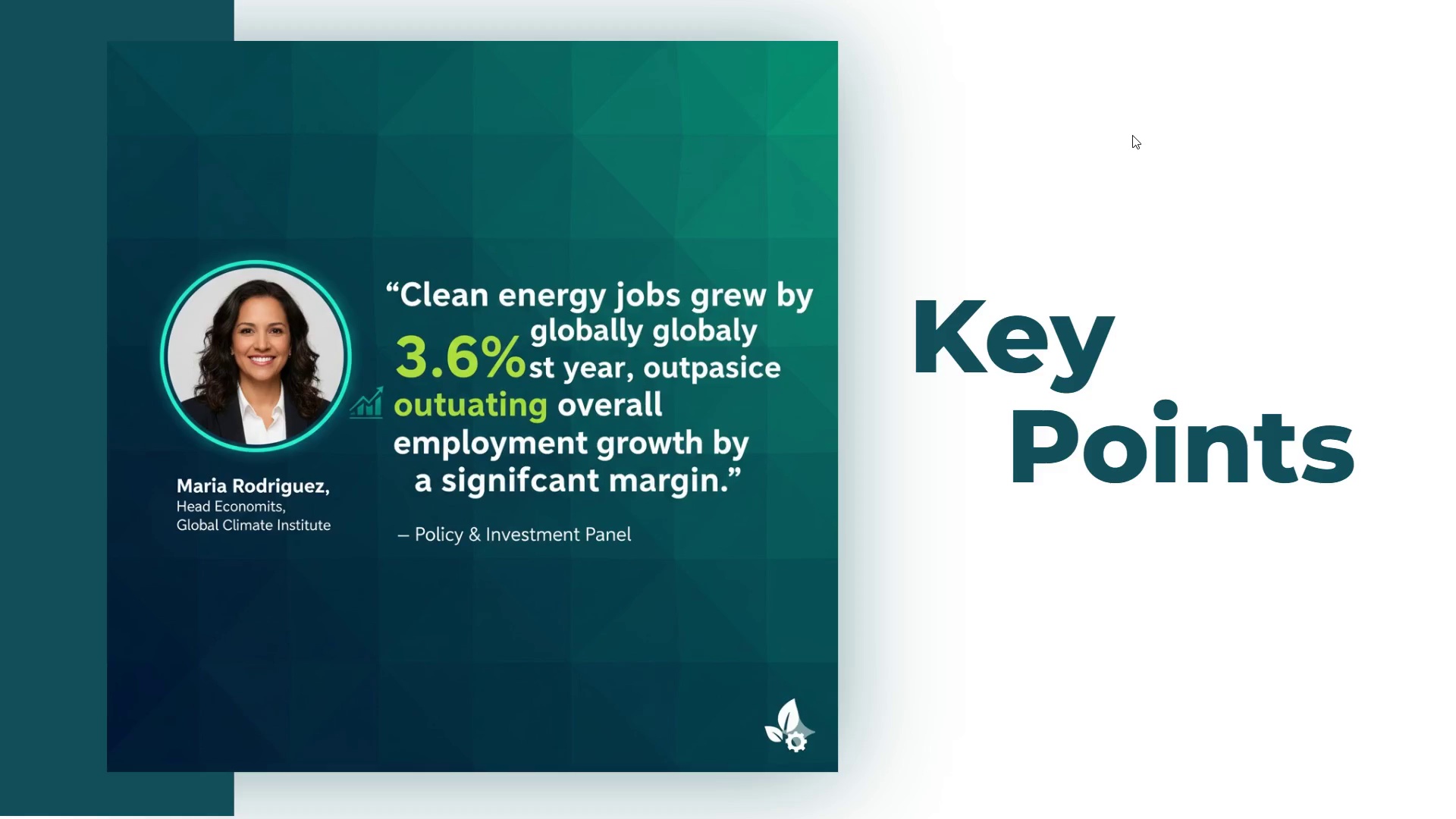 
key(Escape)
 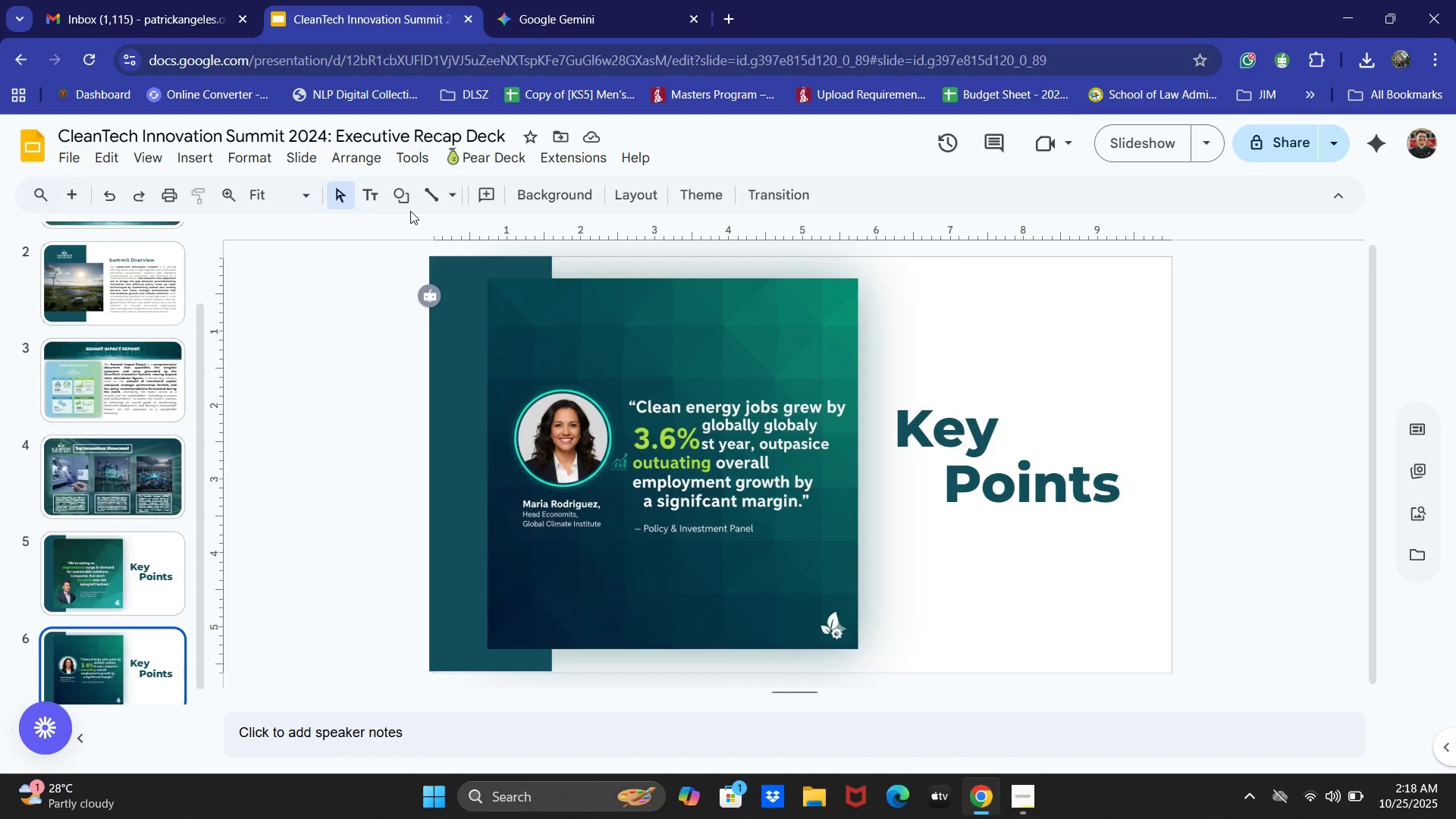 
key(Alt+Tab)